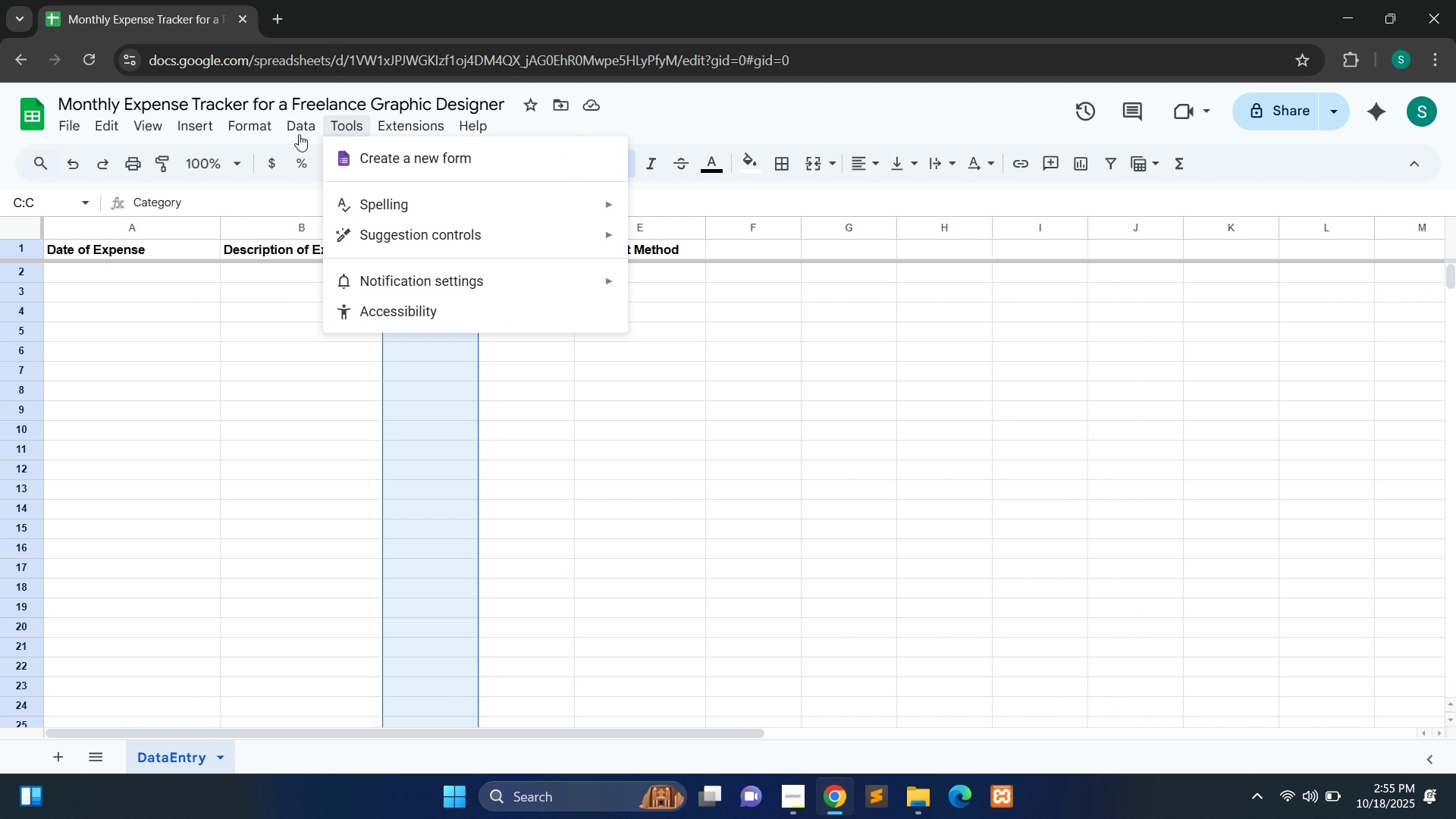 
left_click([298, 130])
 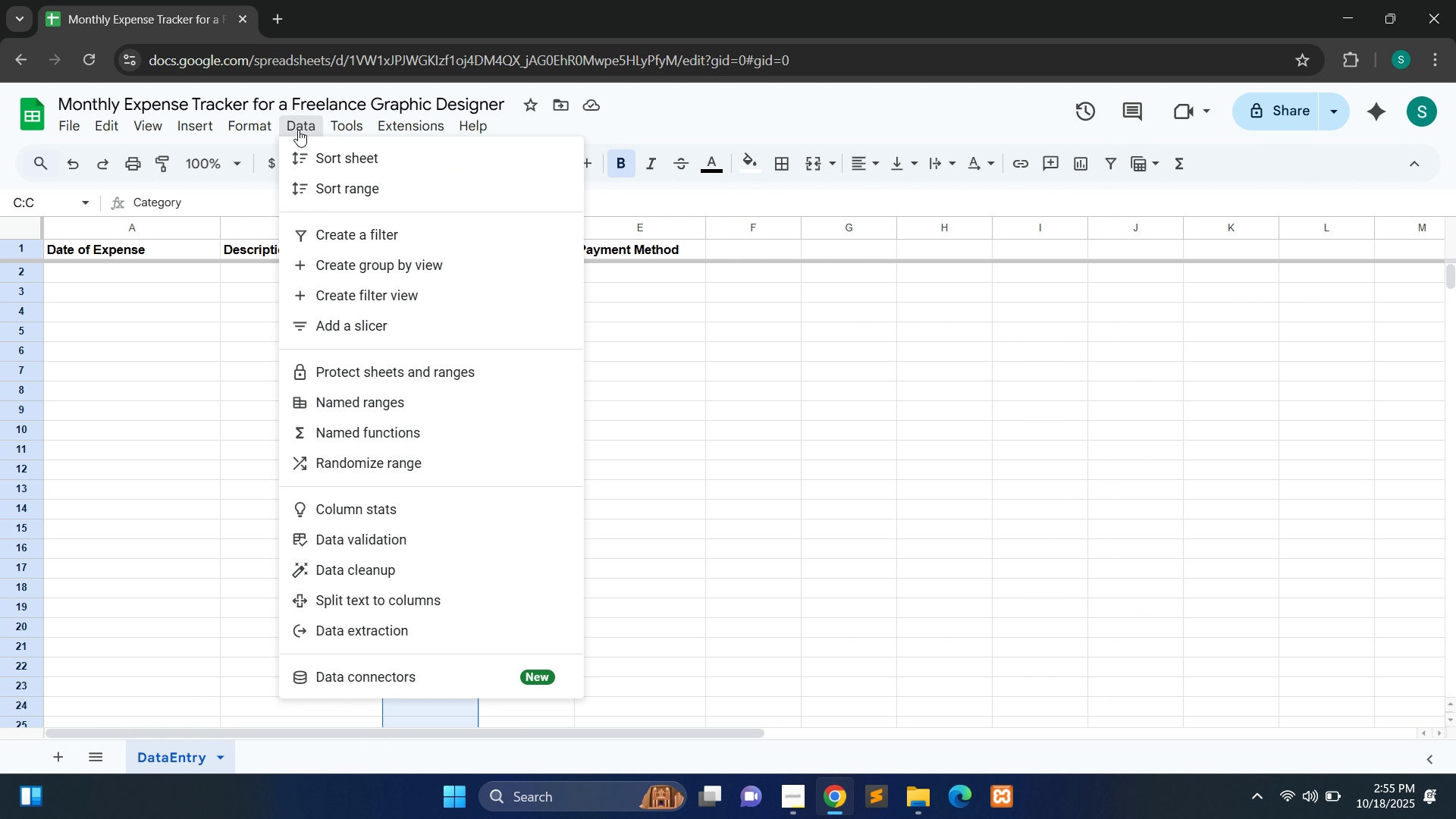 
left_click([298, 130])
 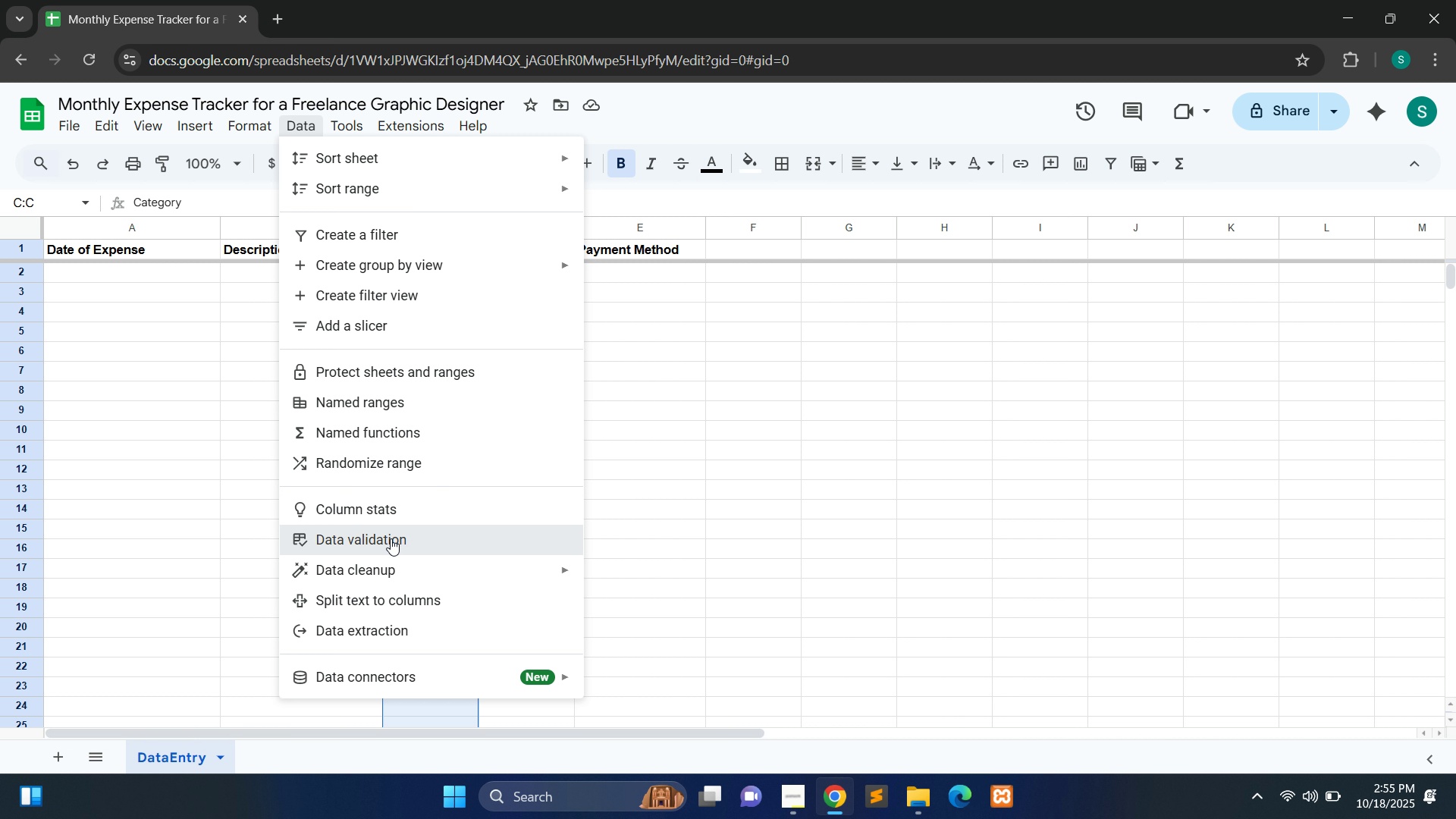 
left_click([391, 538])
 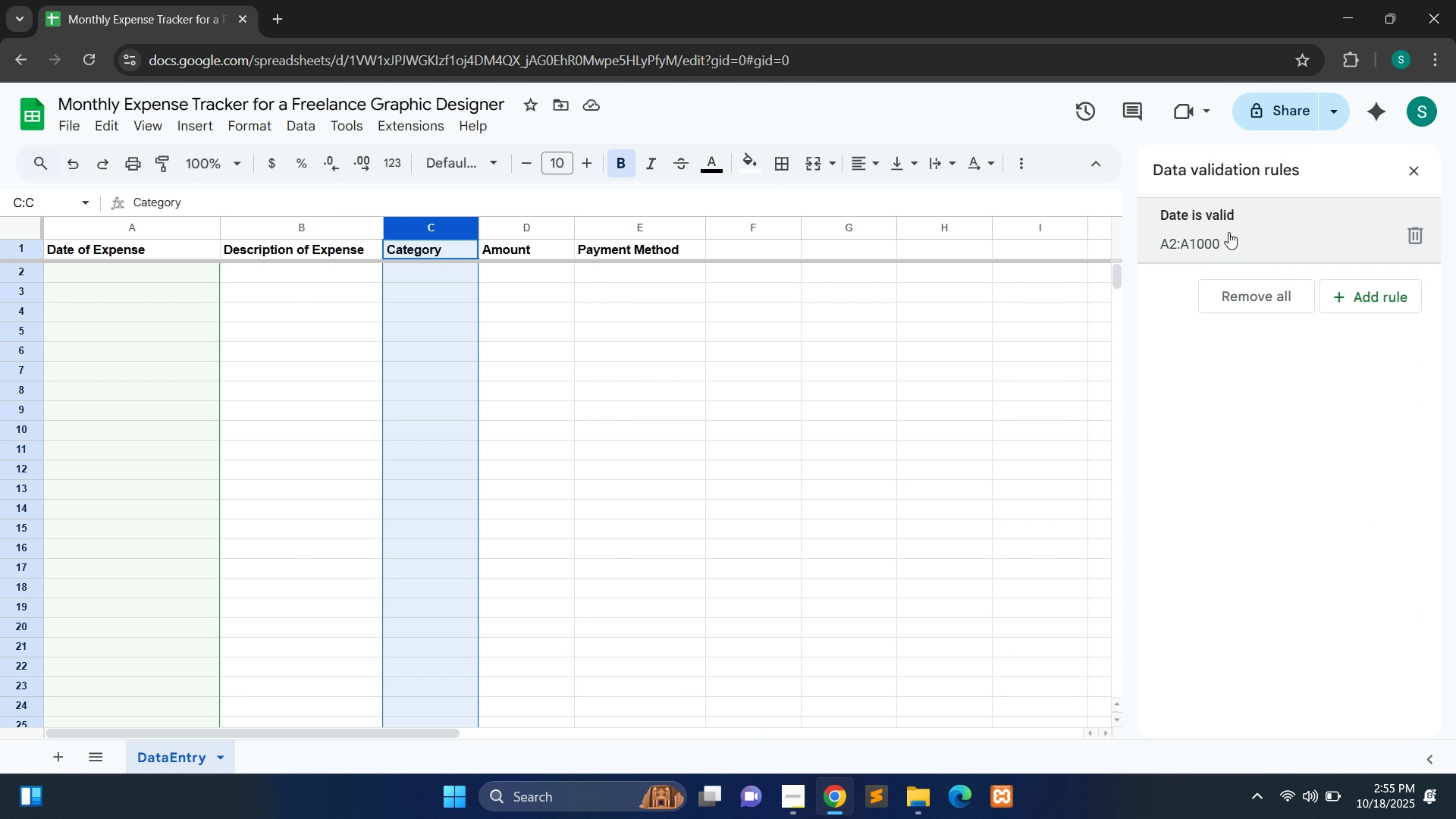 
left_click([1232, 230])
 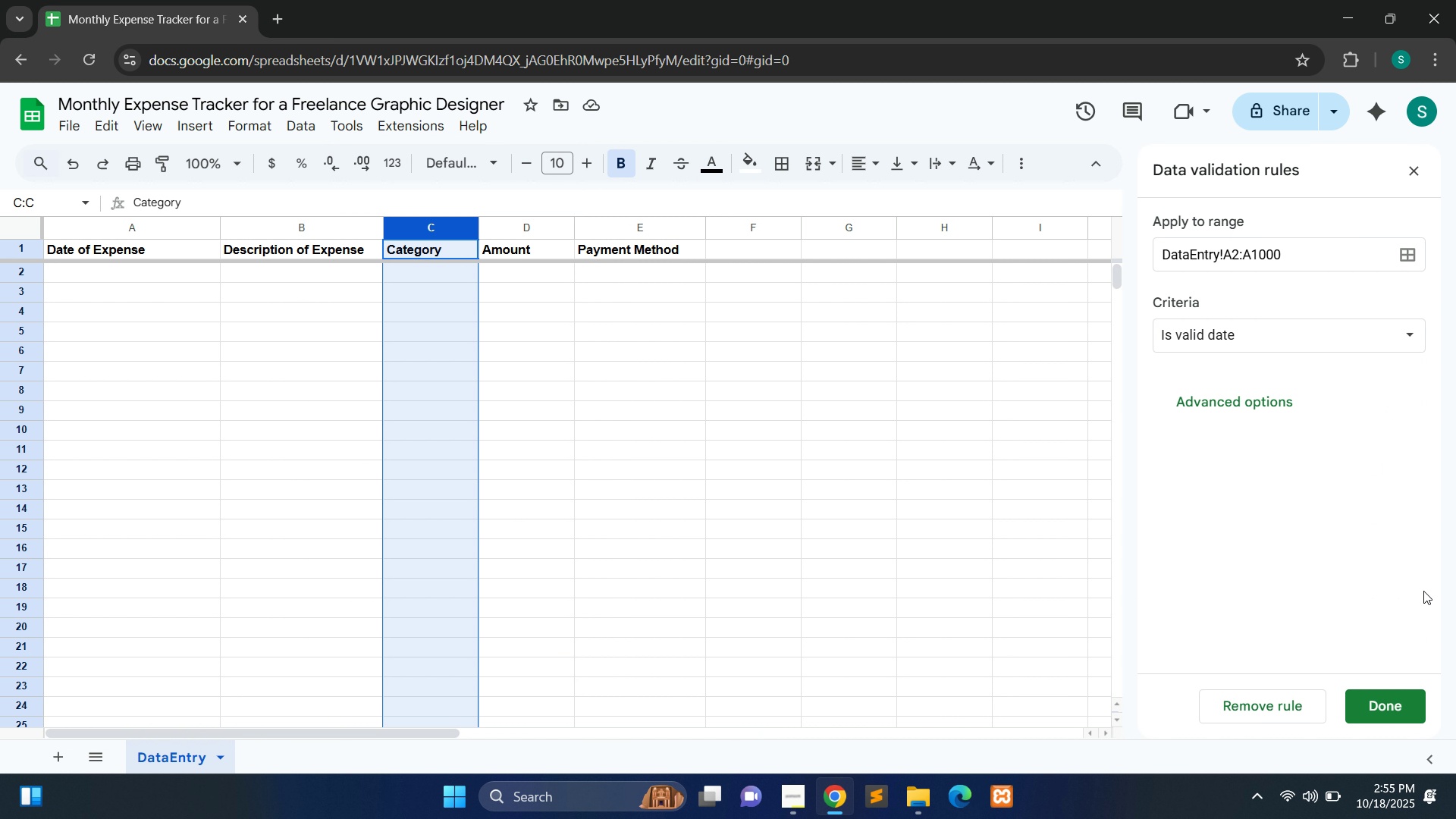 
wait(5.63)
 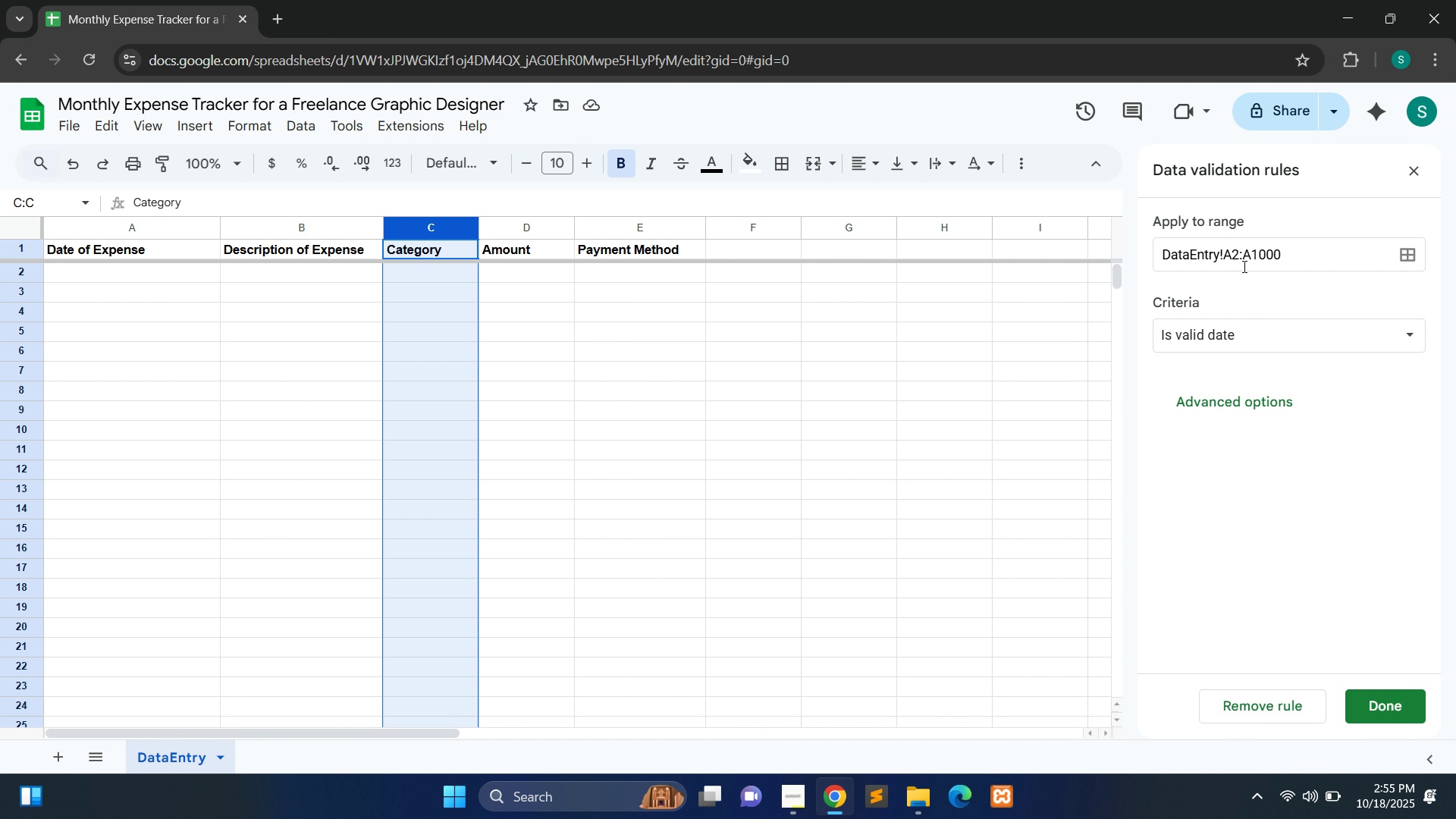 
left_click([1407, 701])
 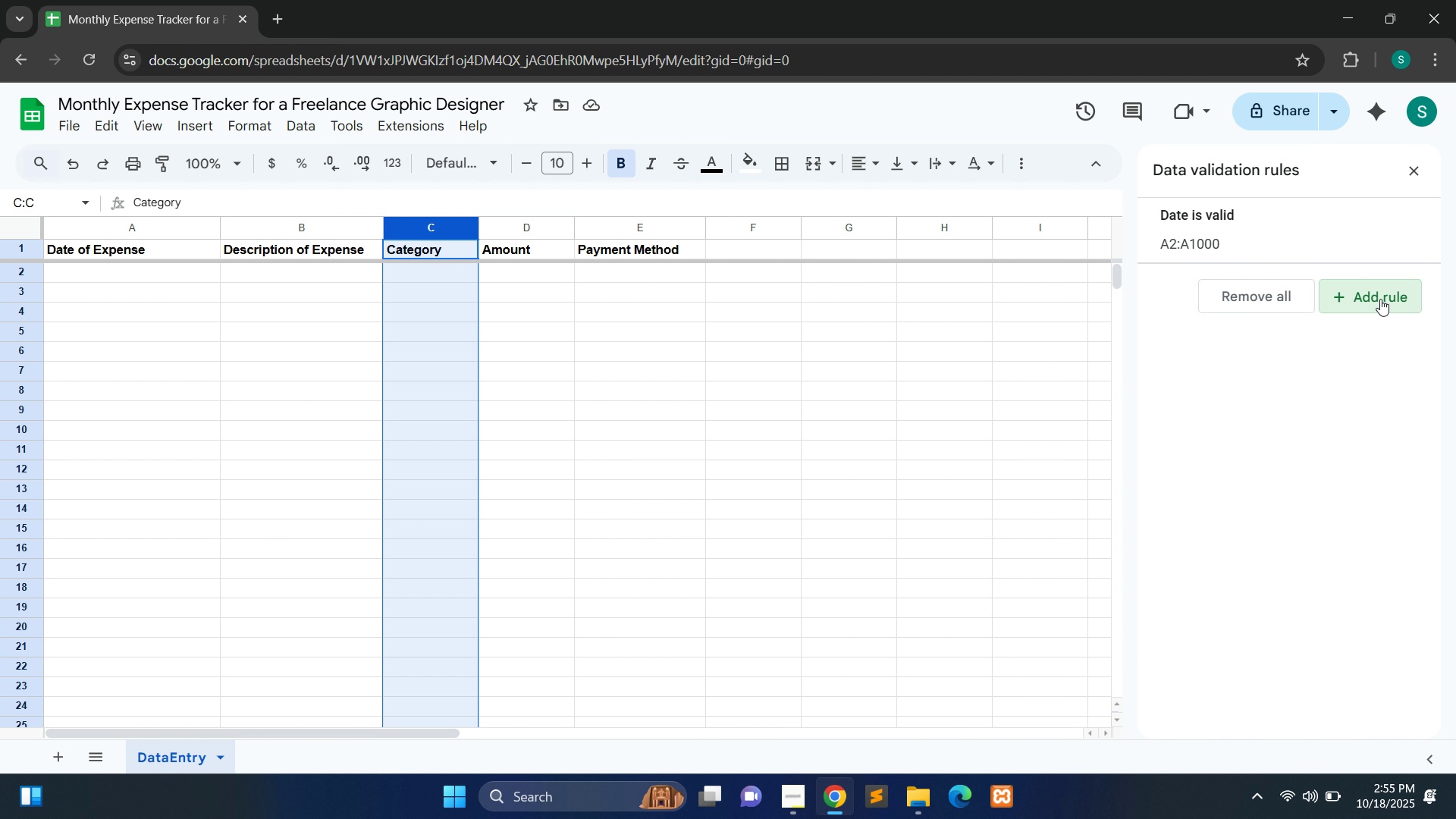 
left_click([1380, 299])
 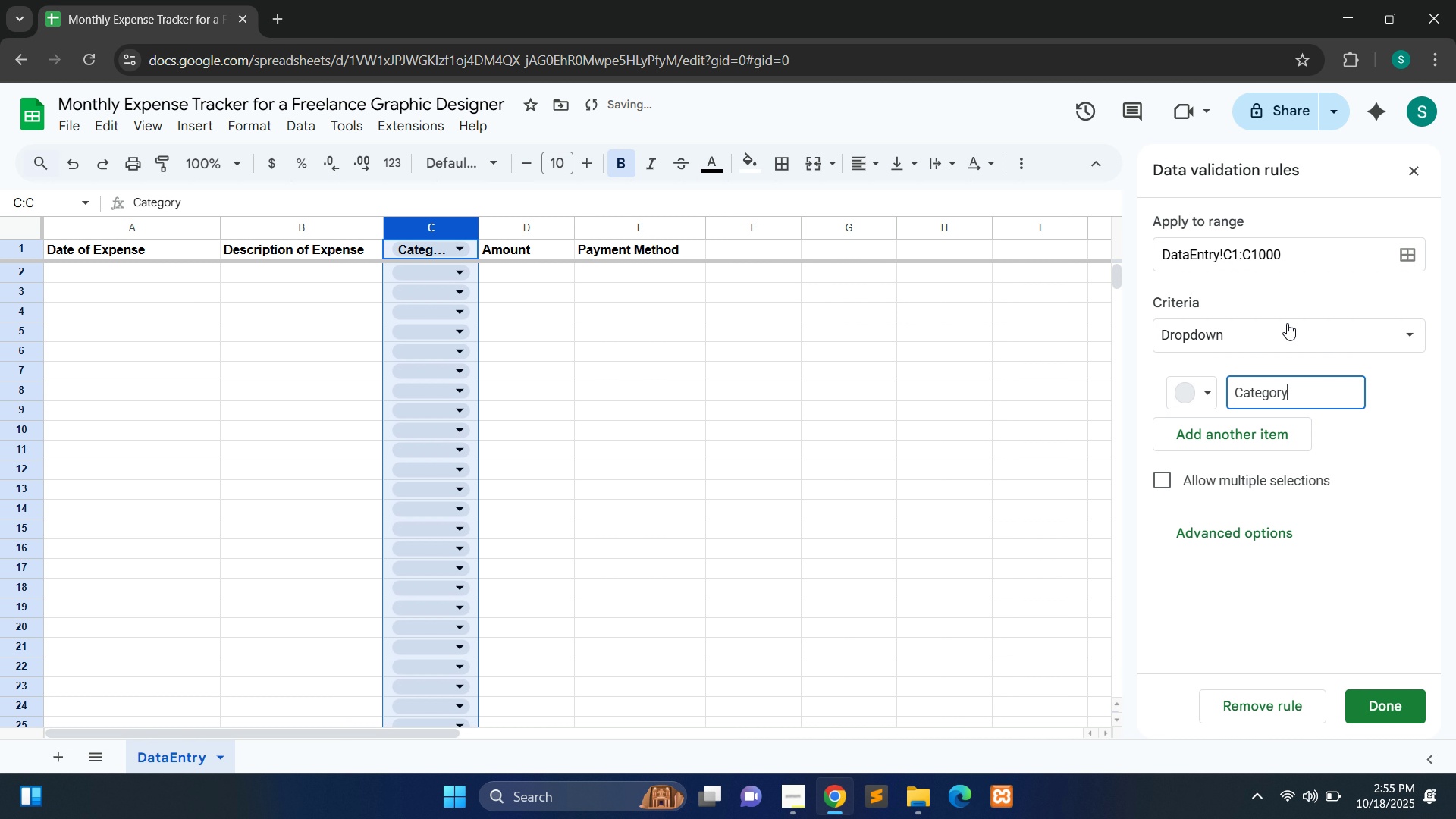 
mouse_move([1276, 304])
 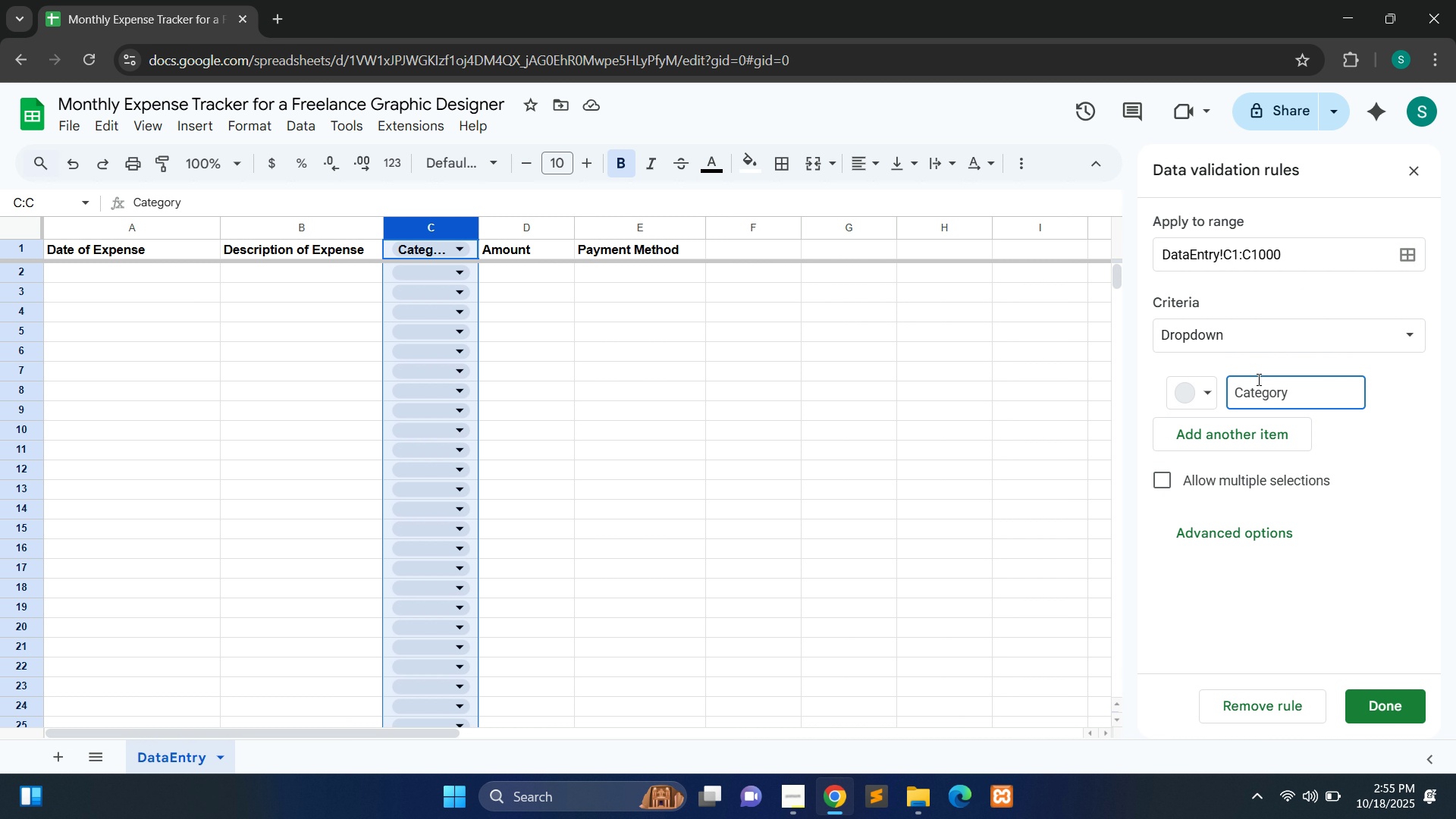 
hold_key(key=Backspace, duration=0.99)
 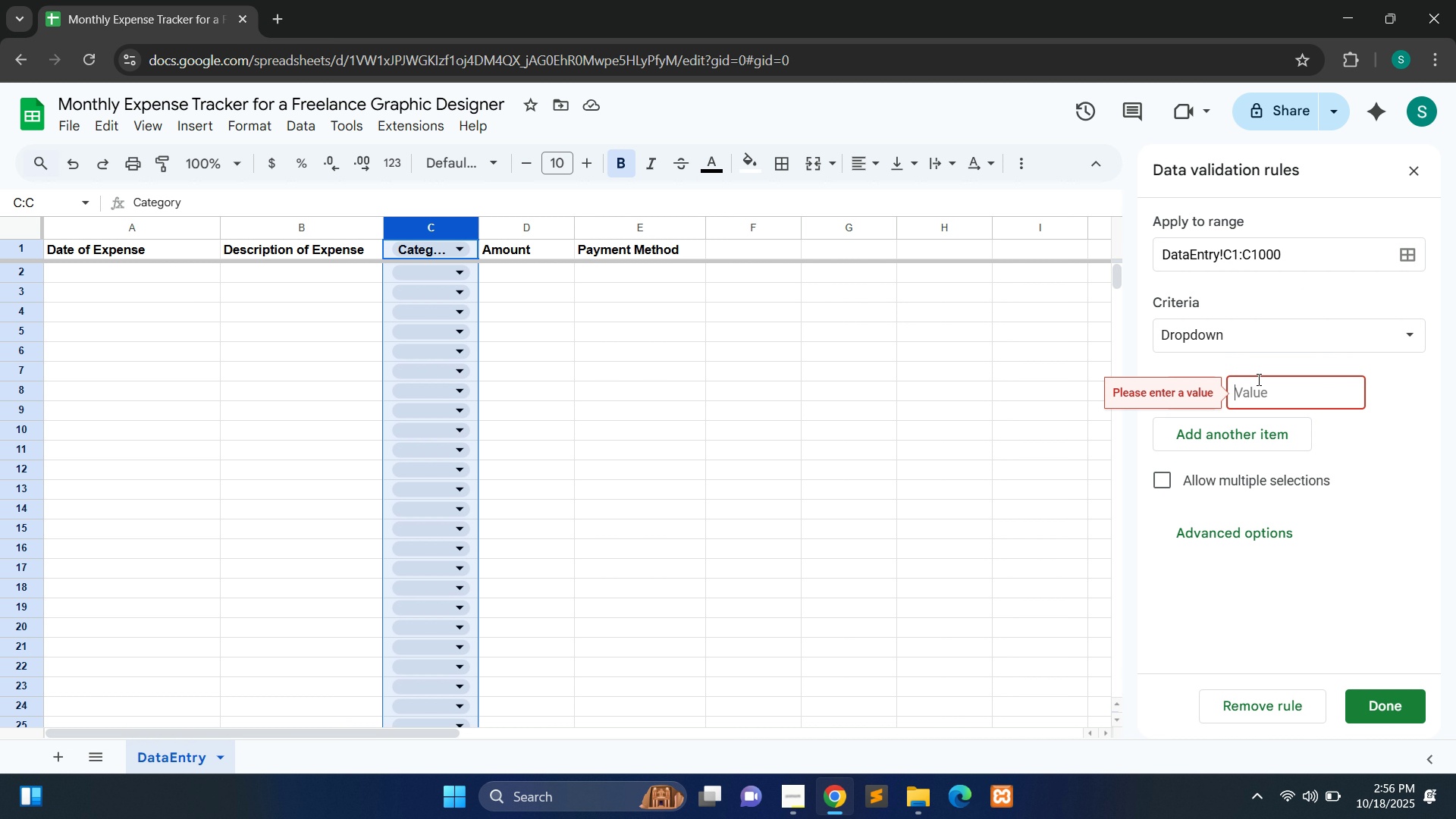 
hold_key(key=ShiftLeft, duration=1.5)
 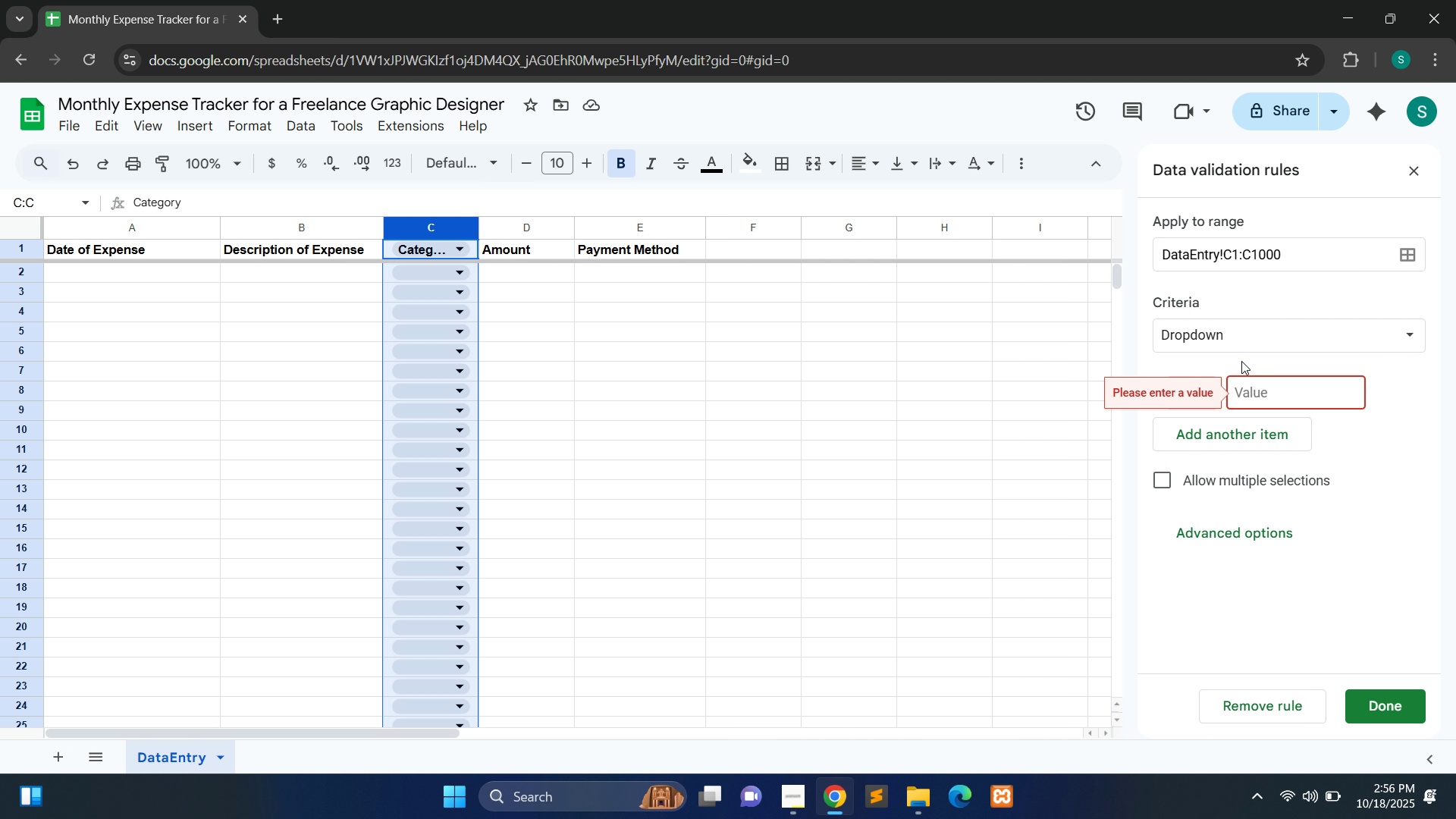 
type(Supplies)
 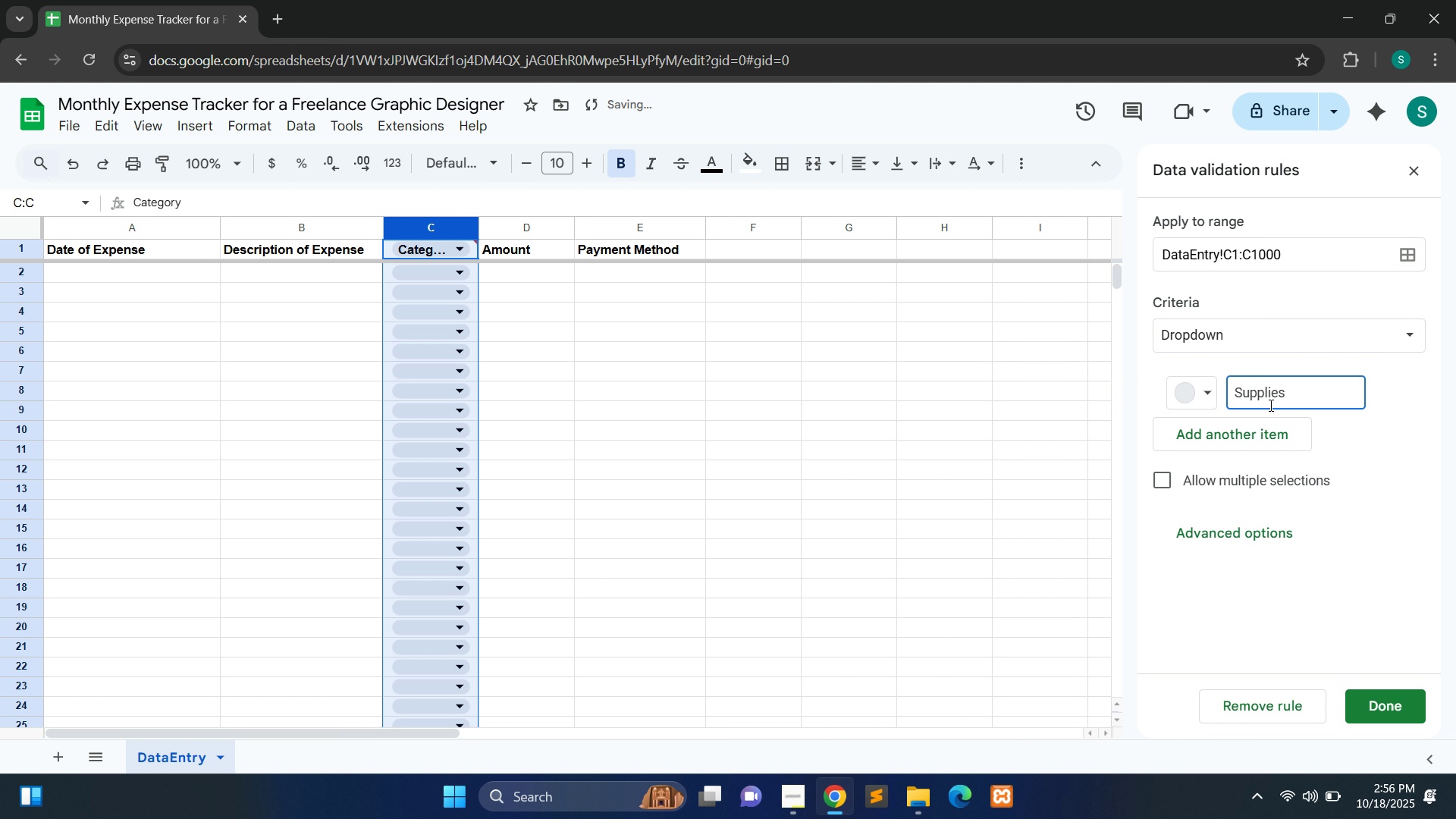 
left_click([1223, 435])
 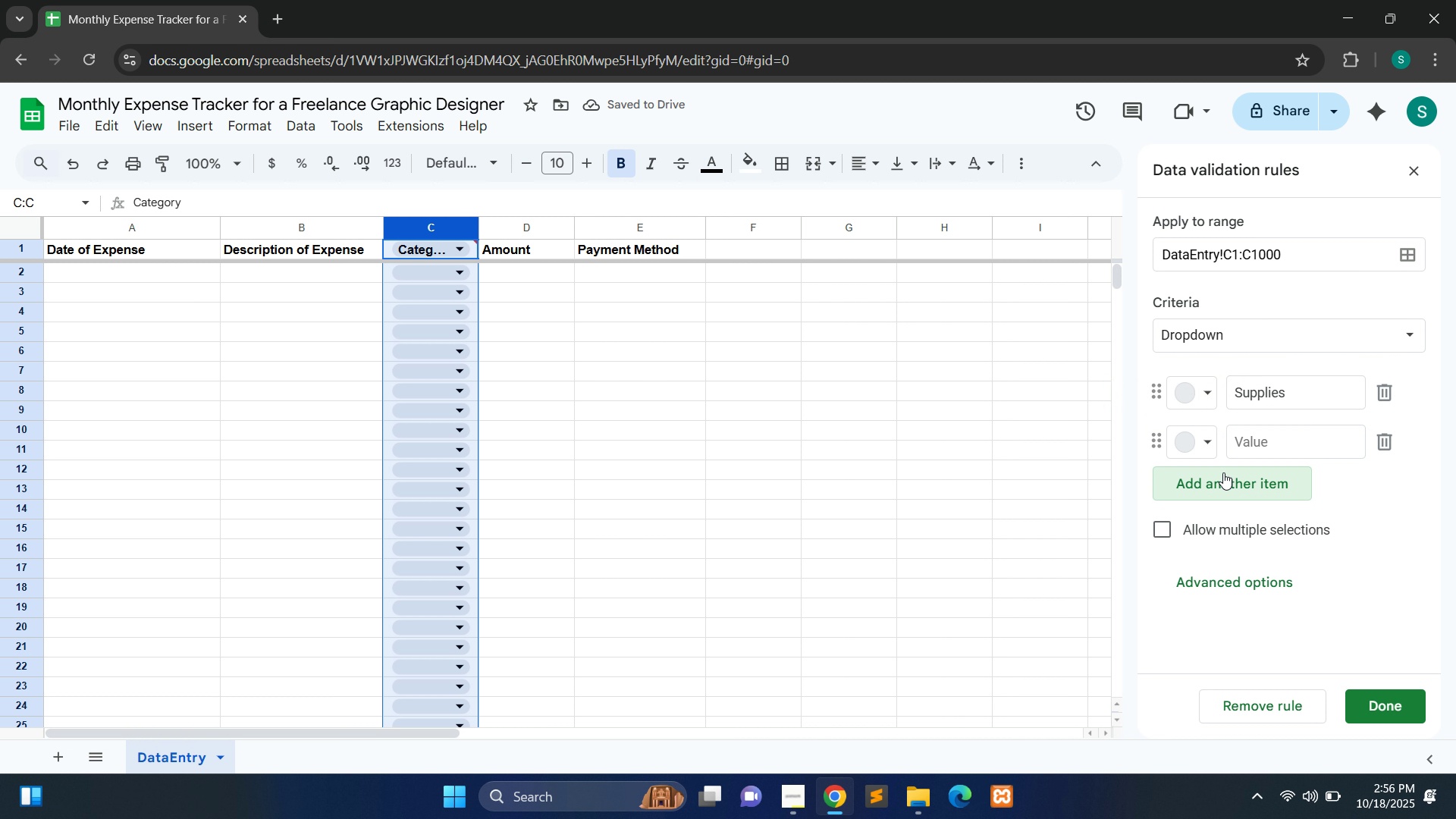 
left_click([1223, 472])
 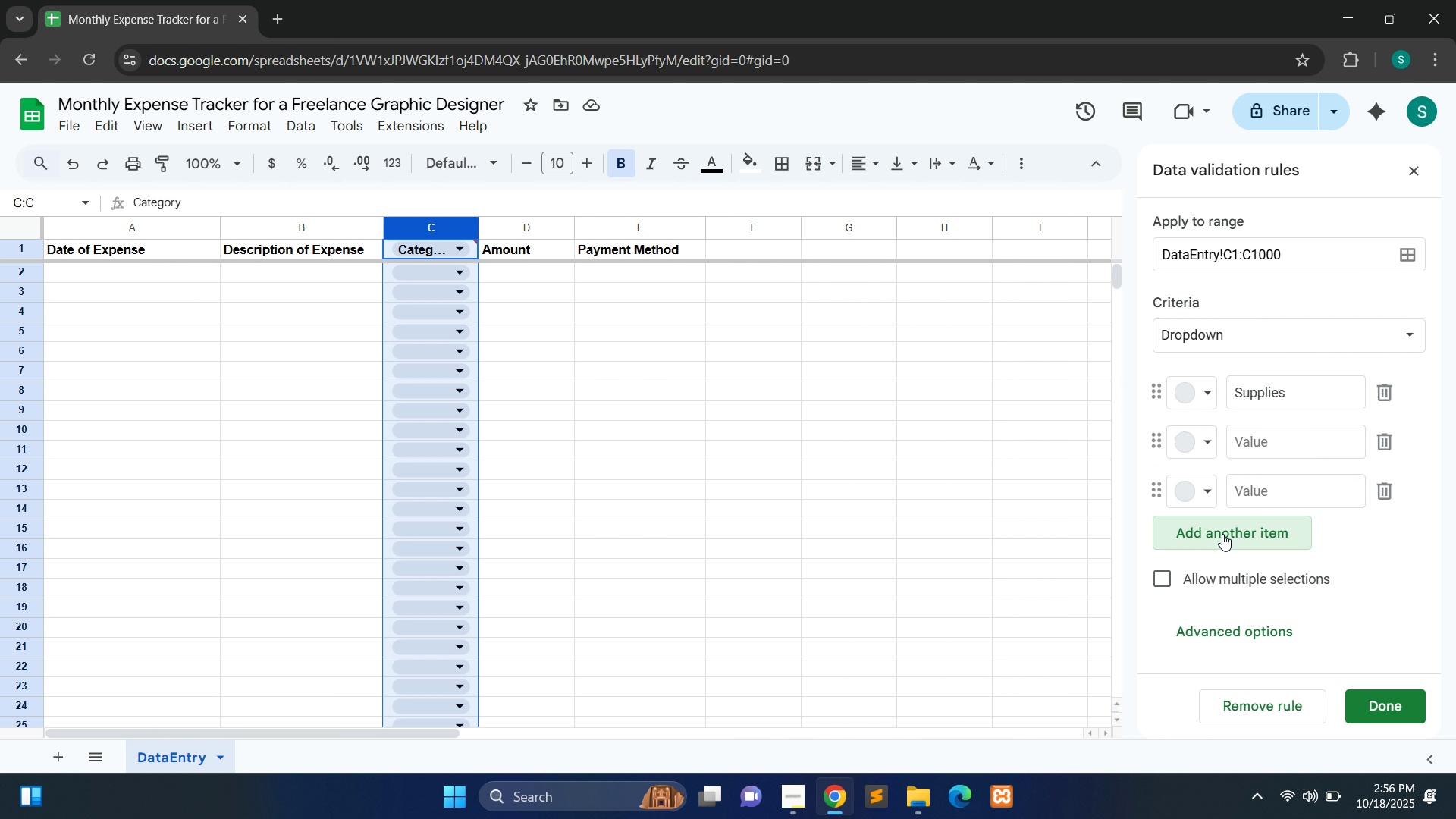 
left_click([1222, 534])
 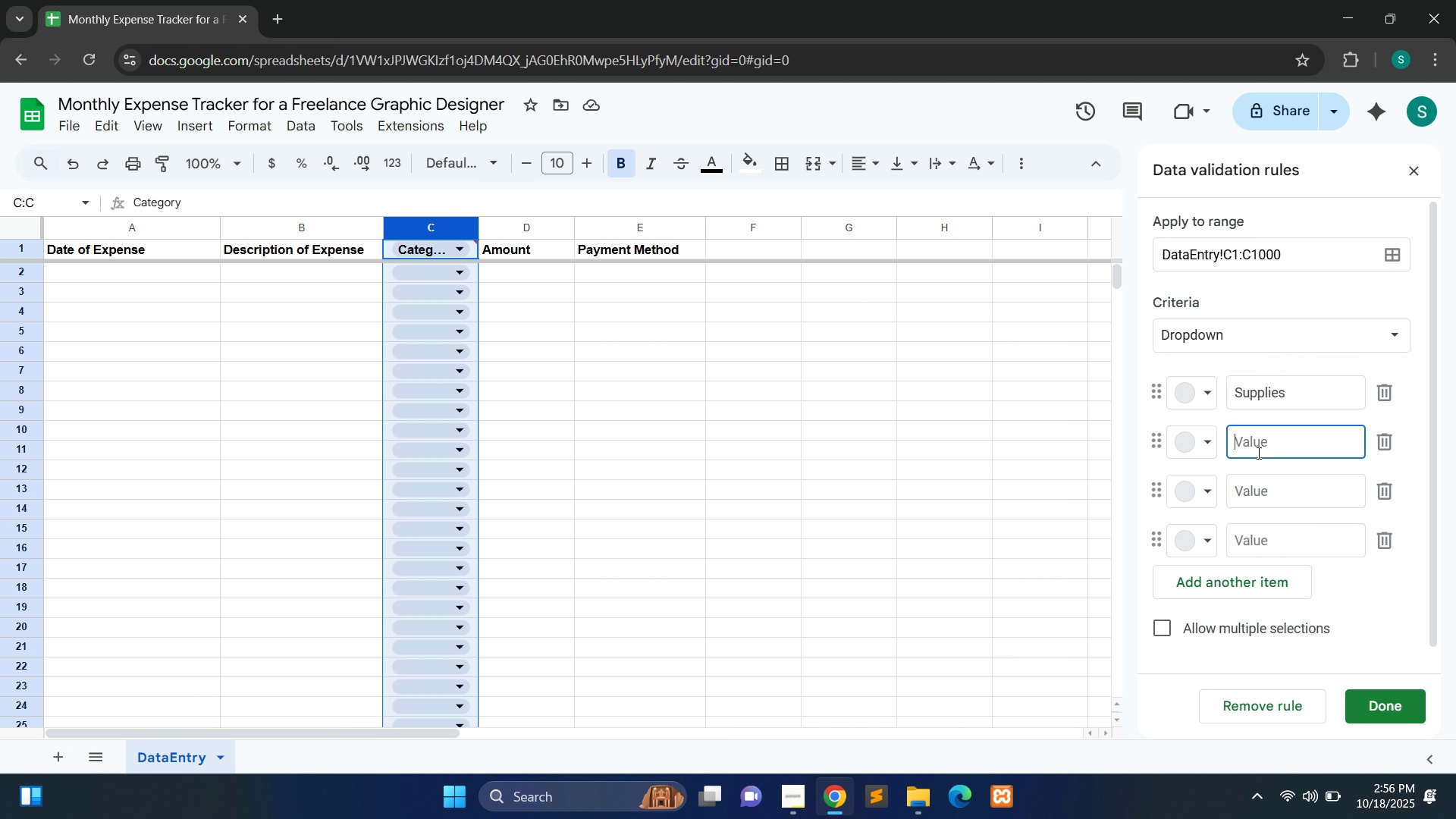 
double_click([1257, 453])
 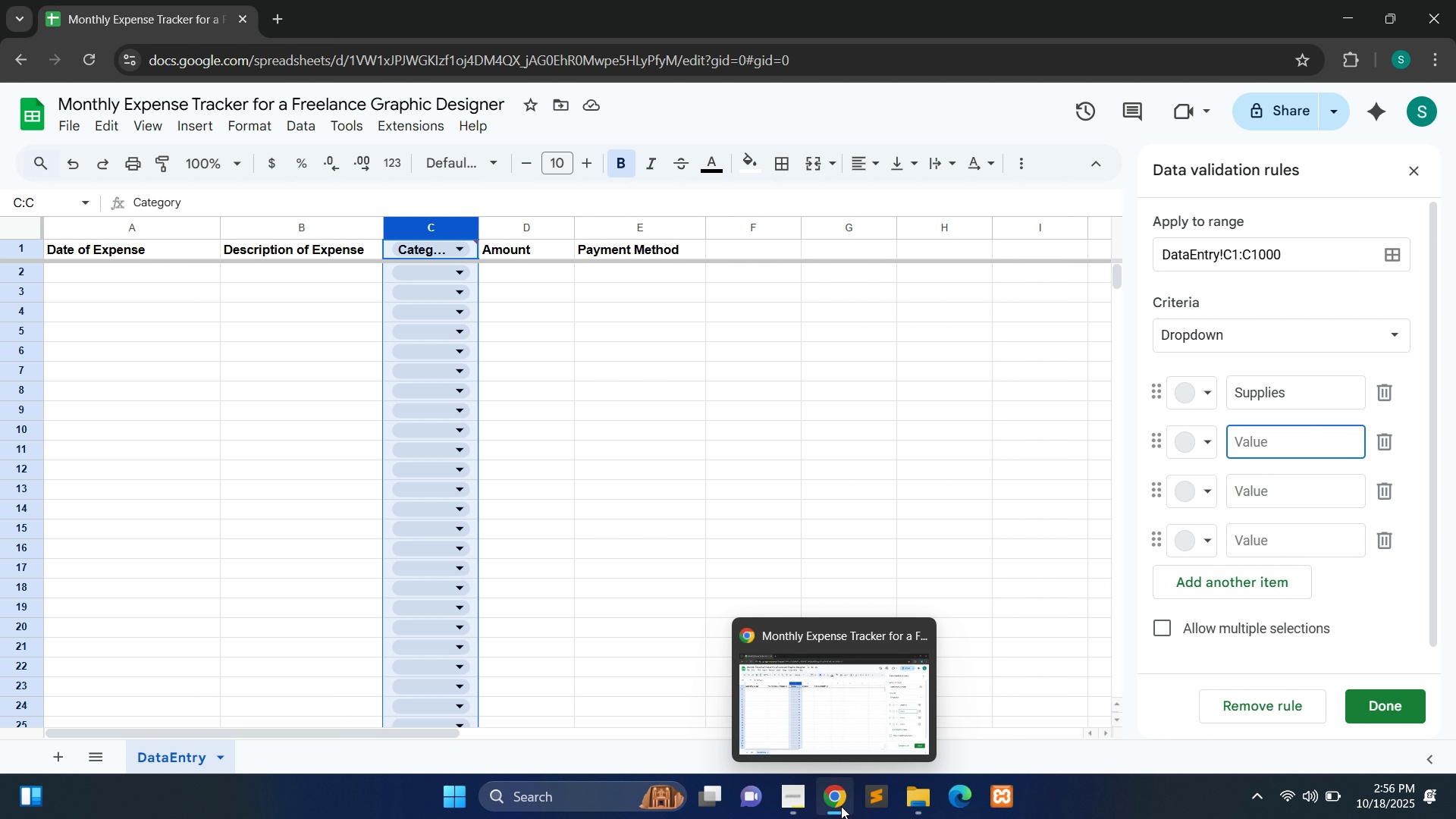 
left_click([783, 796])